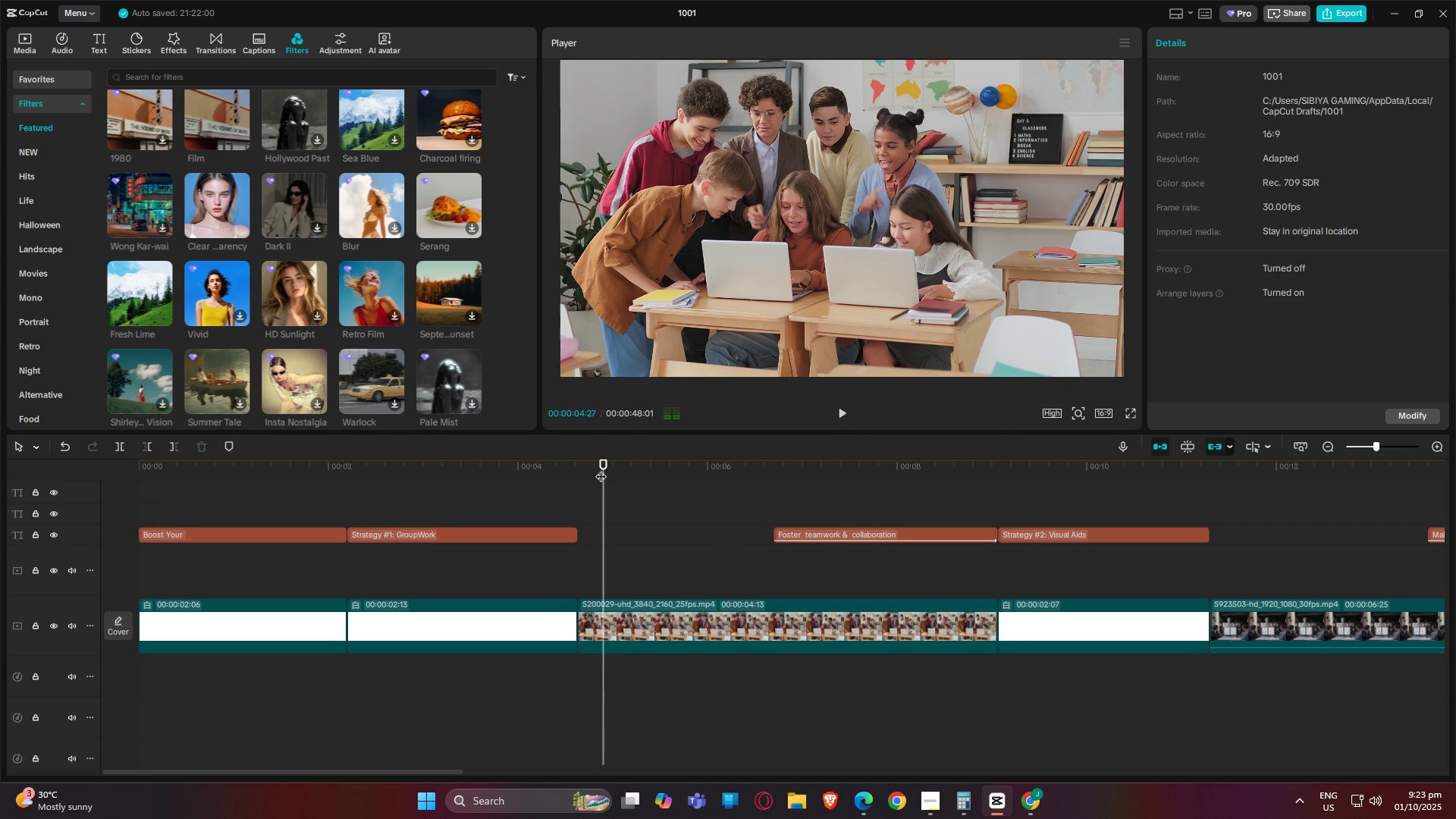 
left_click([127, 300])
 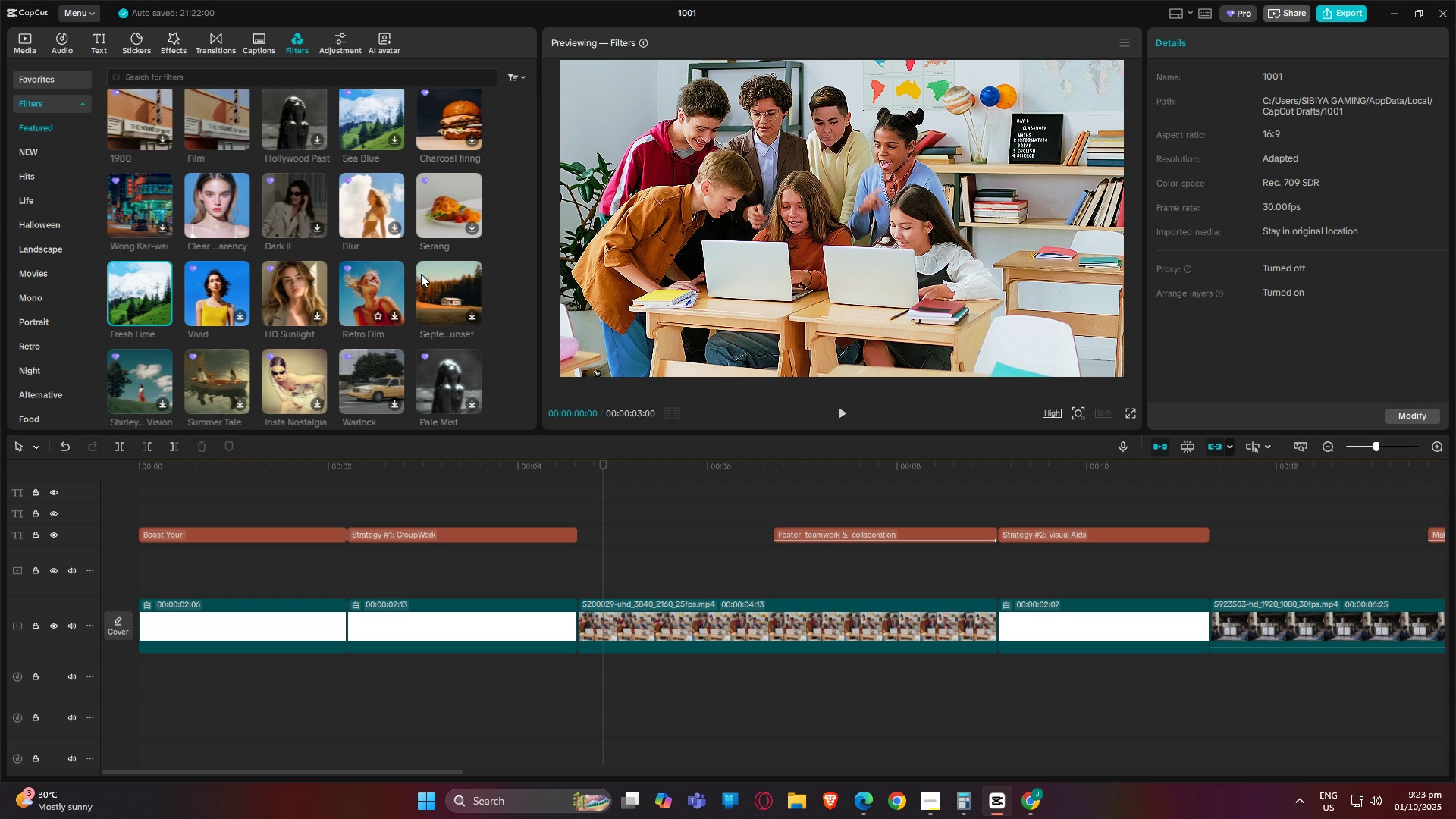 
wait(5.65)
 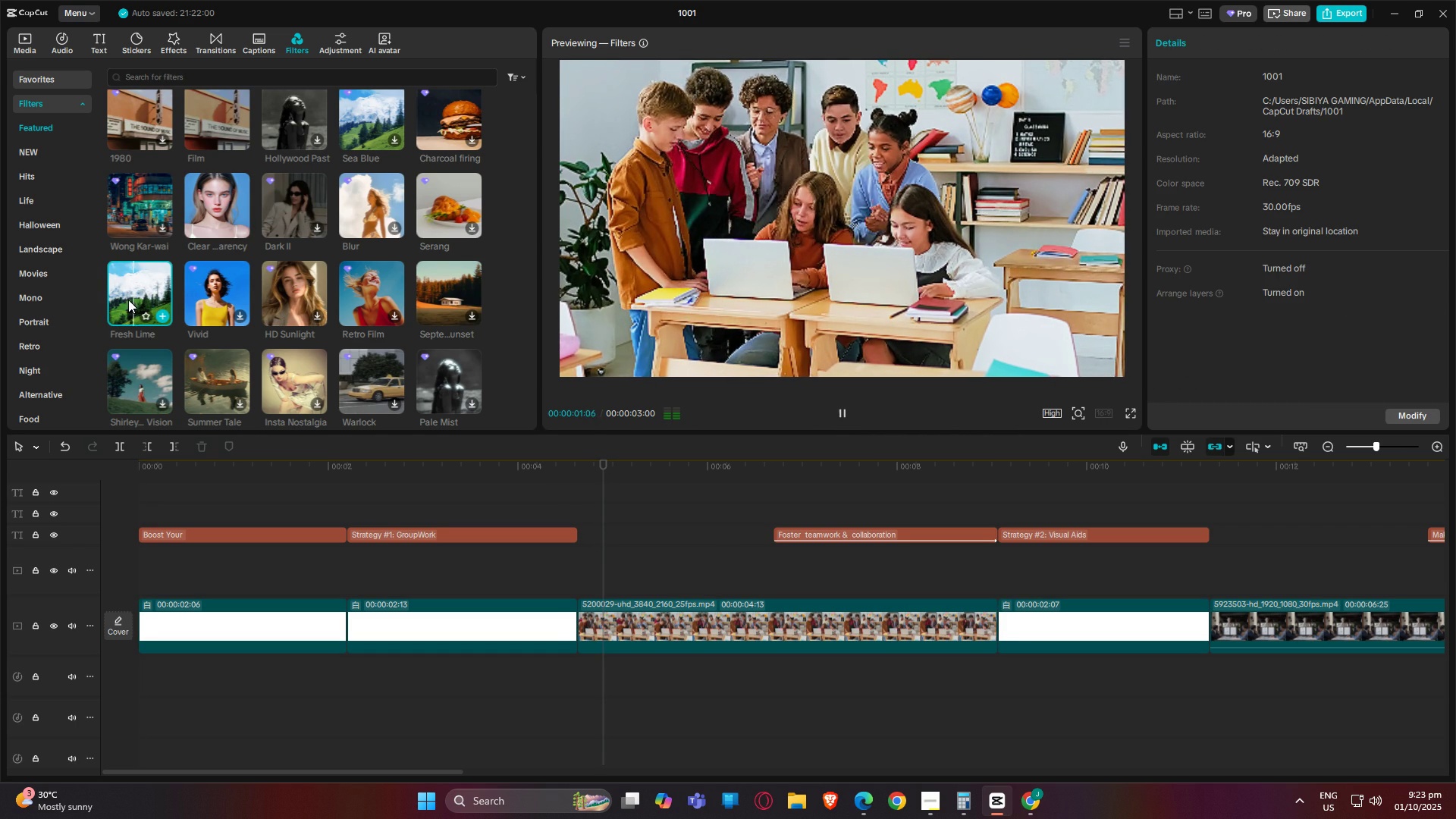 
scroll: coordinate [236, 219], scroll_direction: down, amount: 1.0
 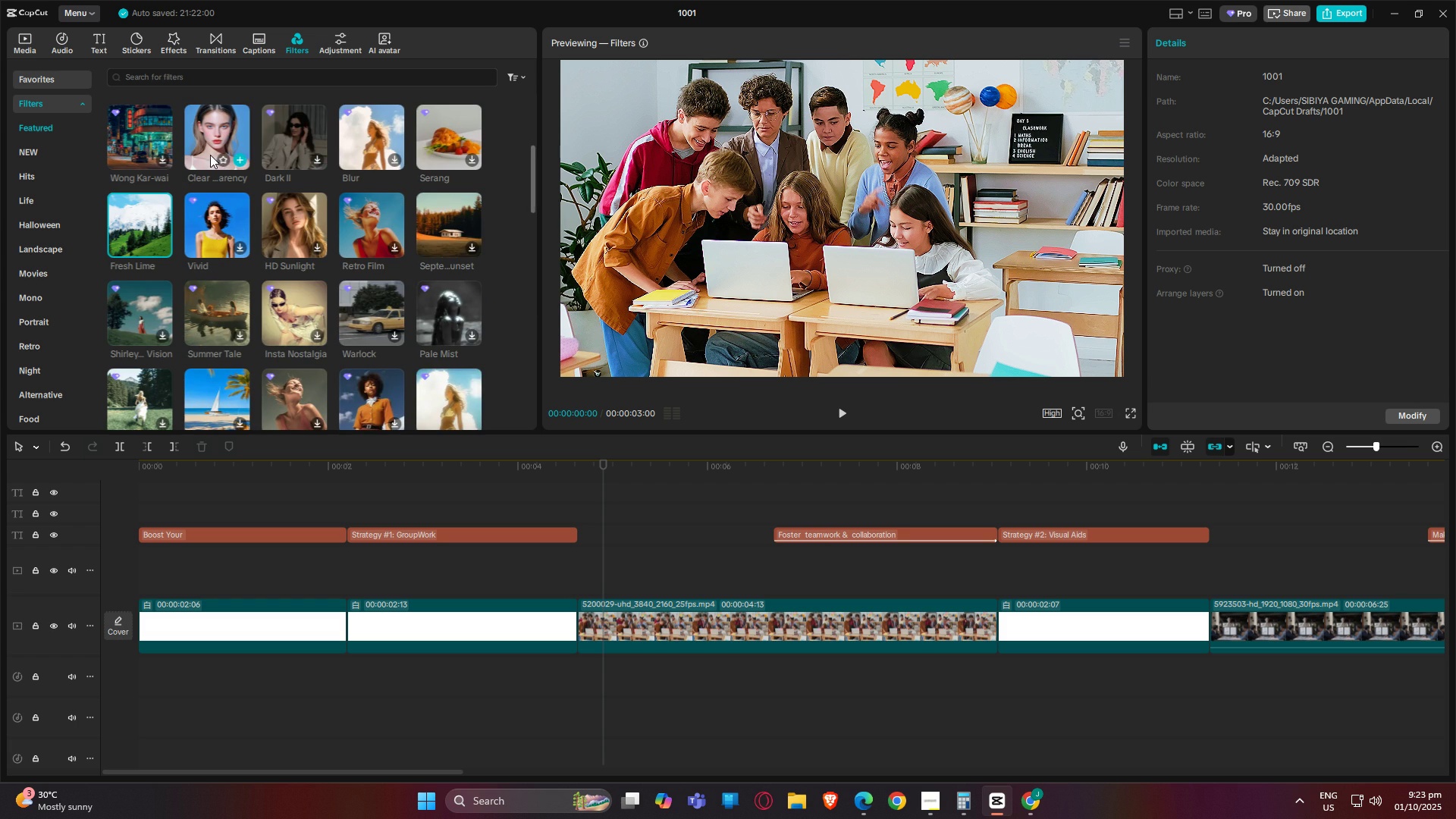 
left_click([210, 154])
 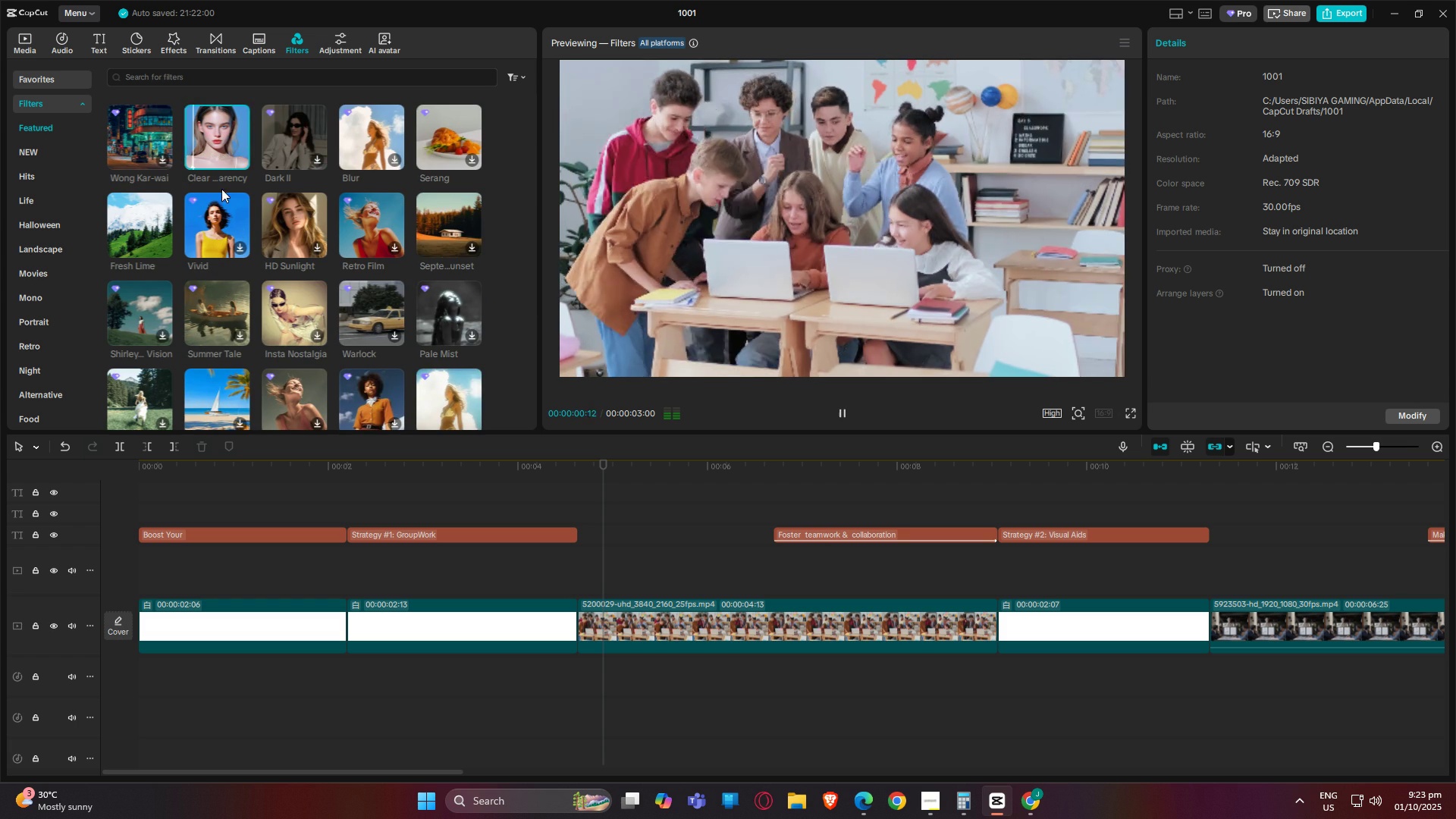 
scroll: coordinate [360, 324], scroll_direction: down, amount: 4.0
 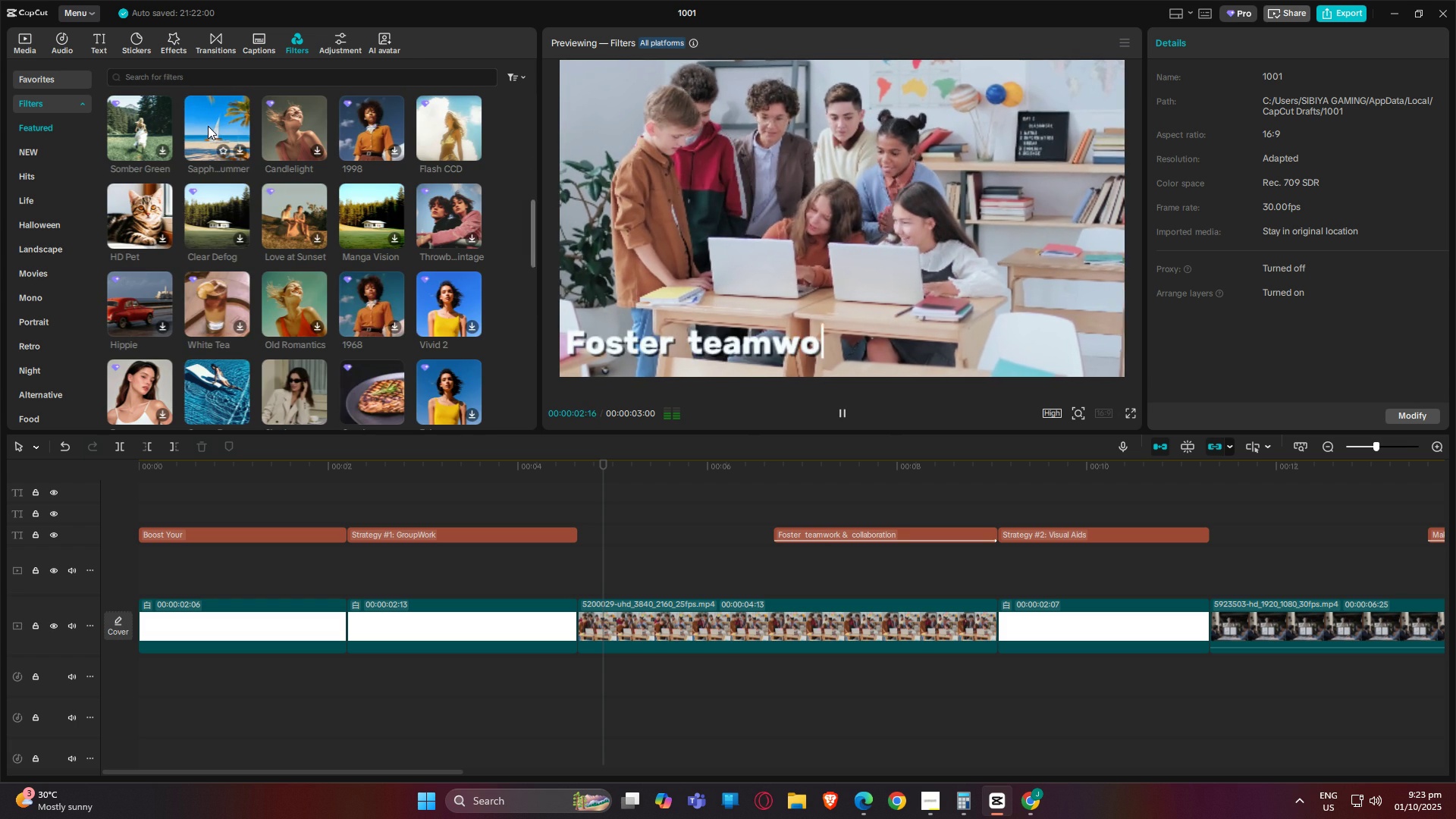 
left_click([208, 126])
 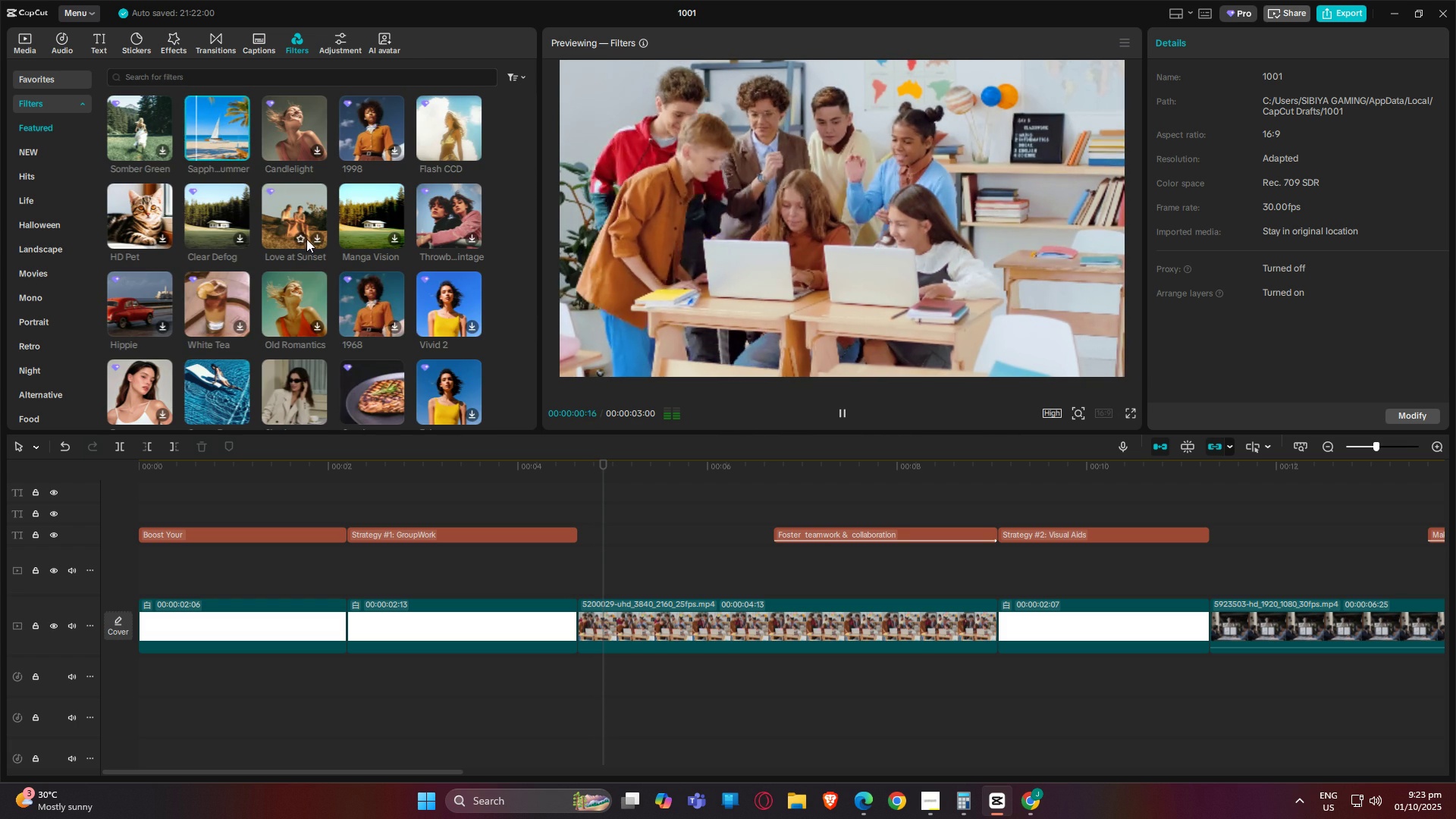 
scroll: coordinate [309, 245], scroll_direction: down, amount: 8.0
 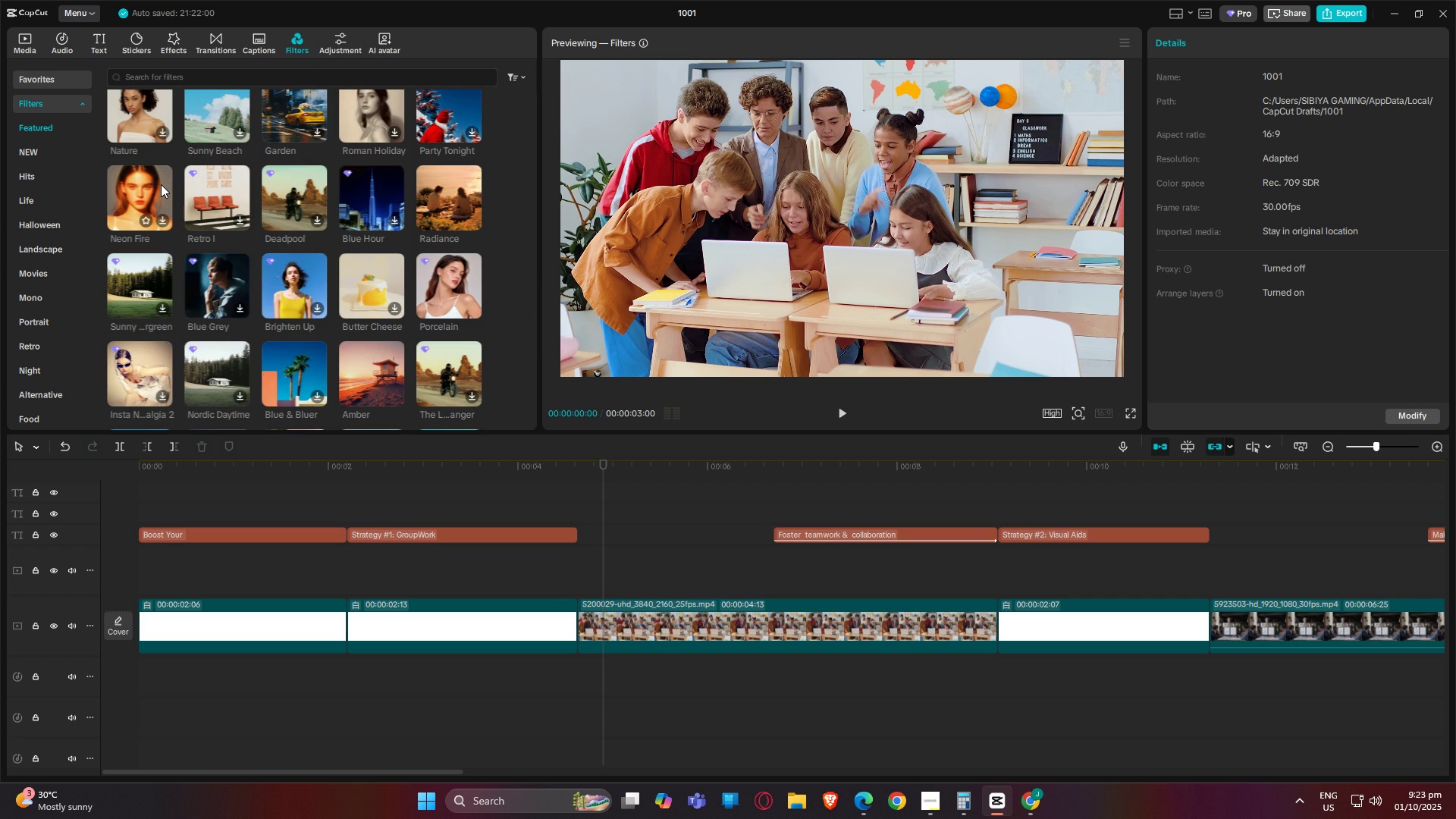 
left_click([159, 181])
 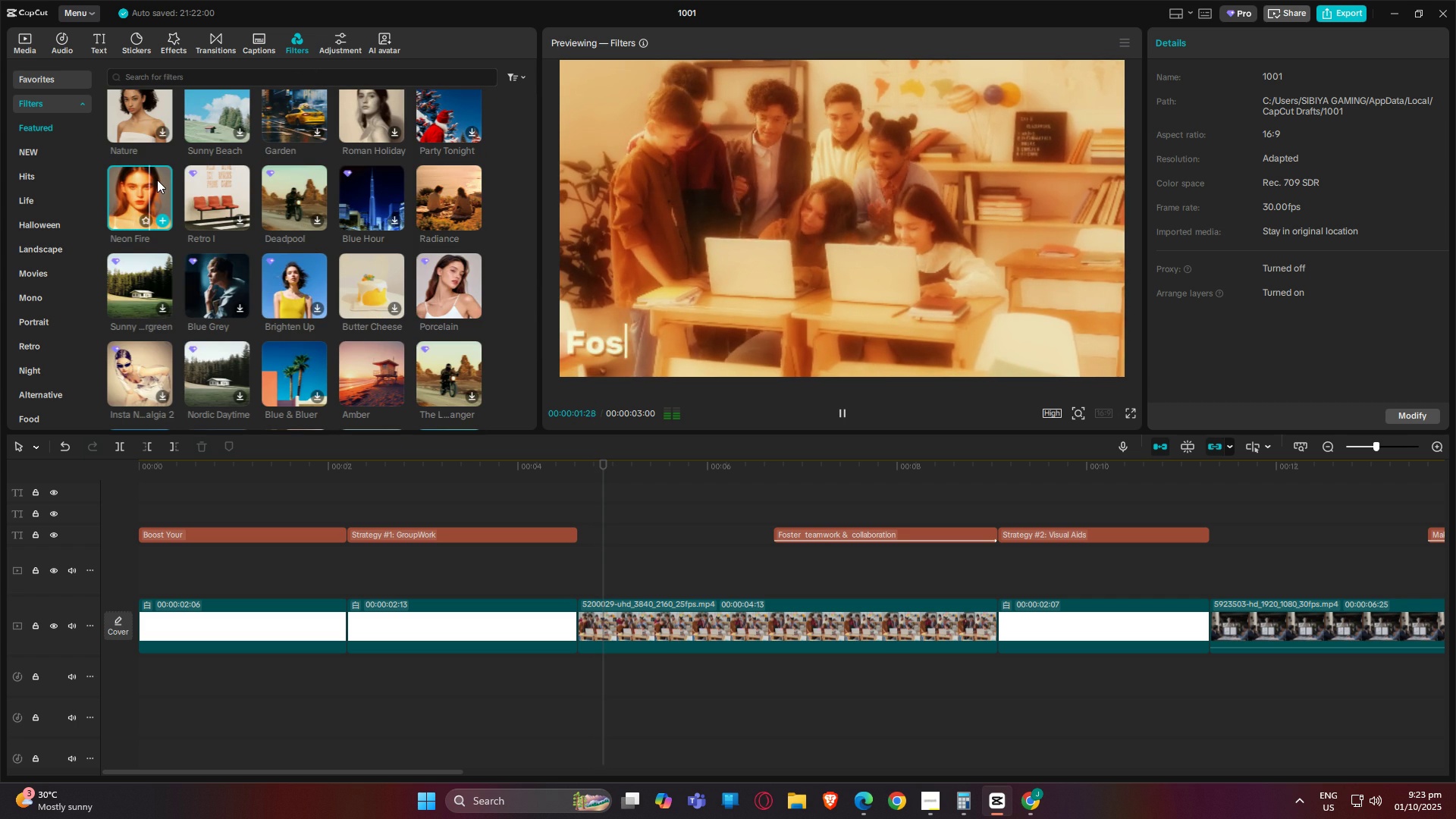 
scroll: coordinate [215, 234], scroll_direction: down, amount: 4.0
 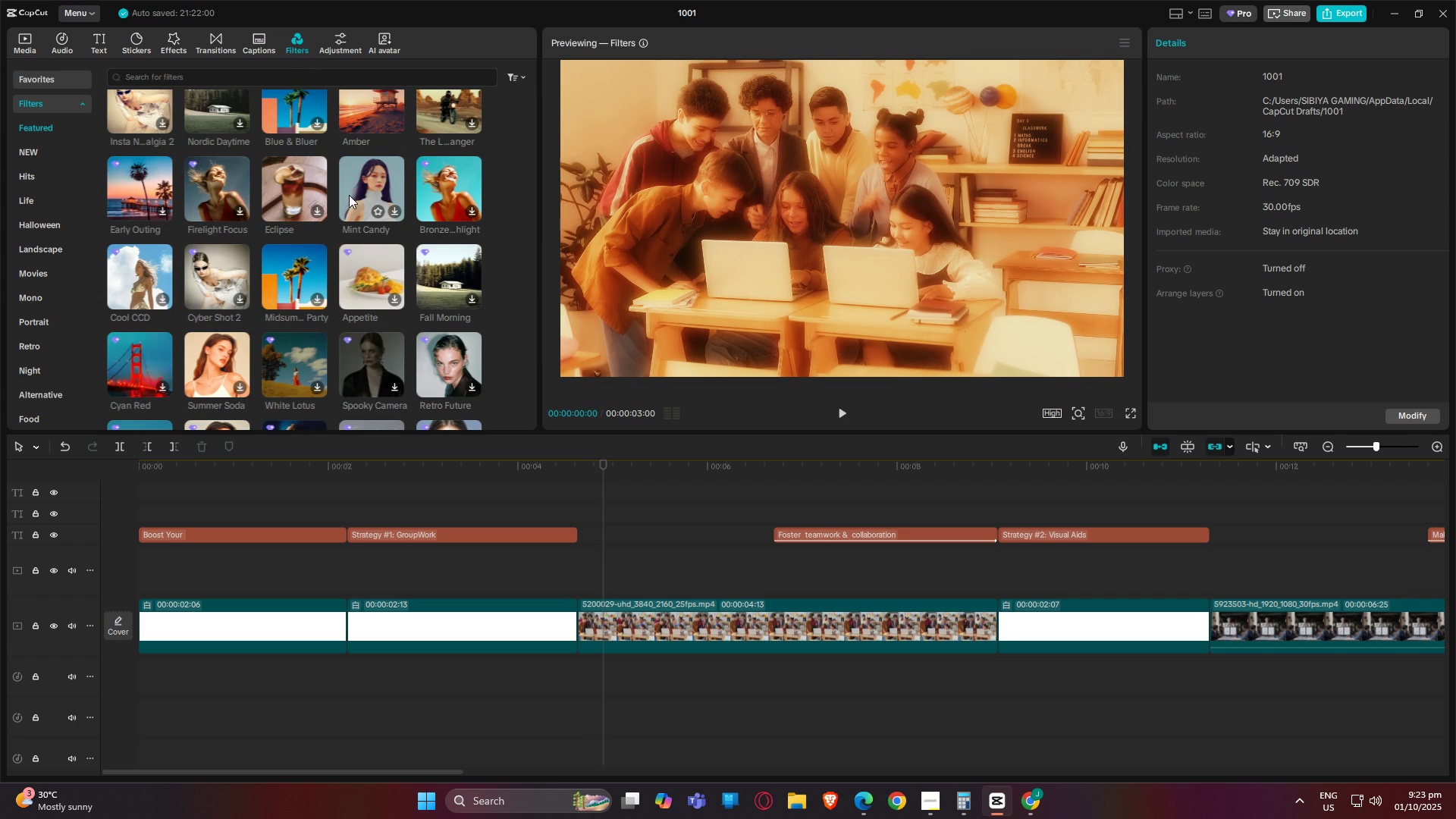 
left_click([349, 195])
 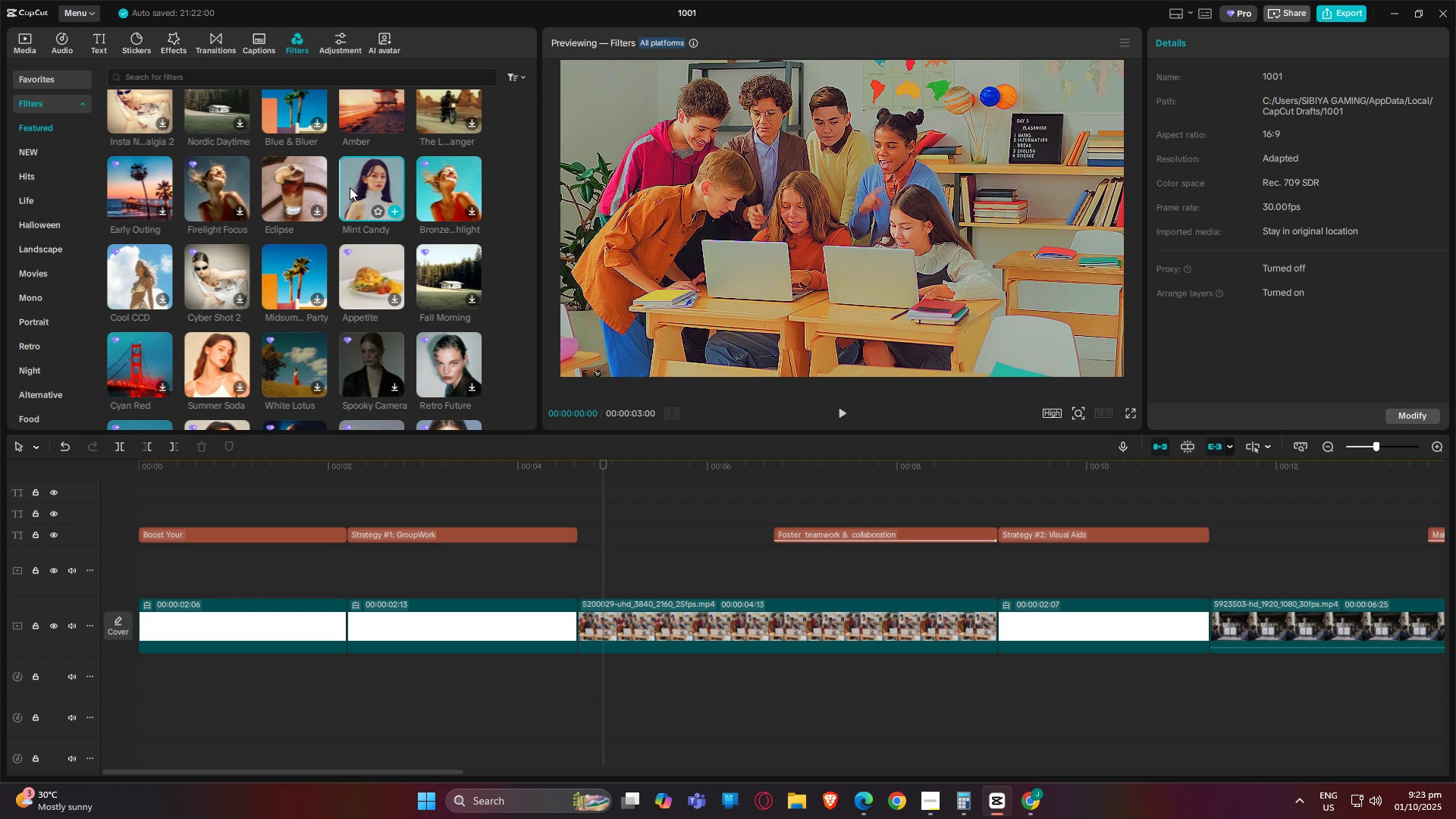 
wait(16.94)
 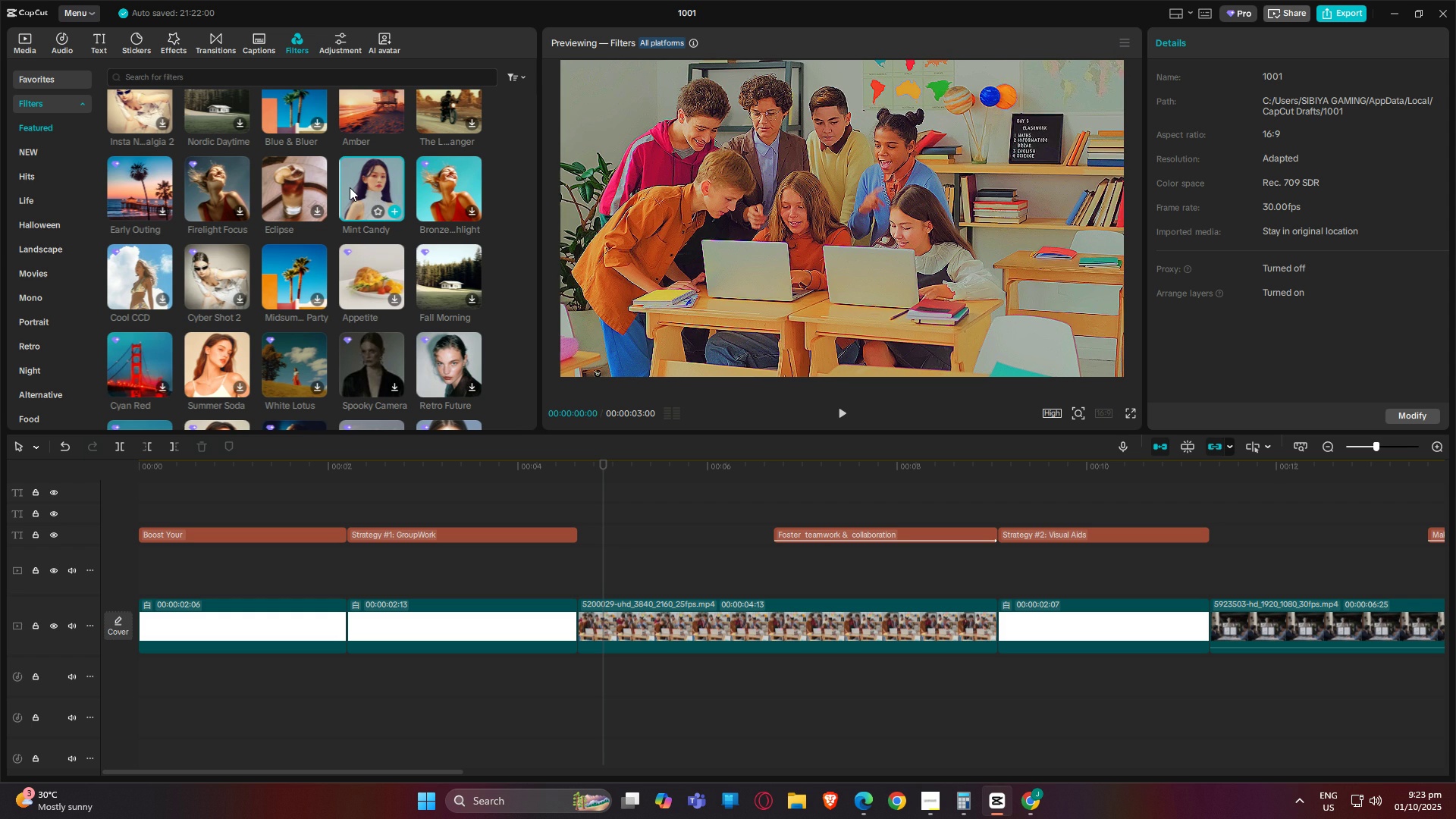 
scroll: coordinate [227, 362], scroll_direction: down, amount: 4.0
 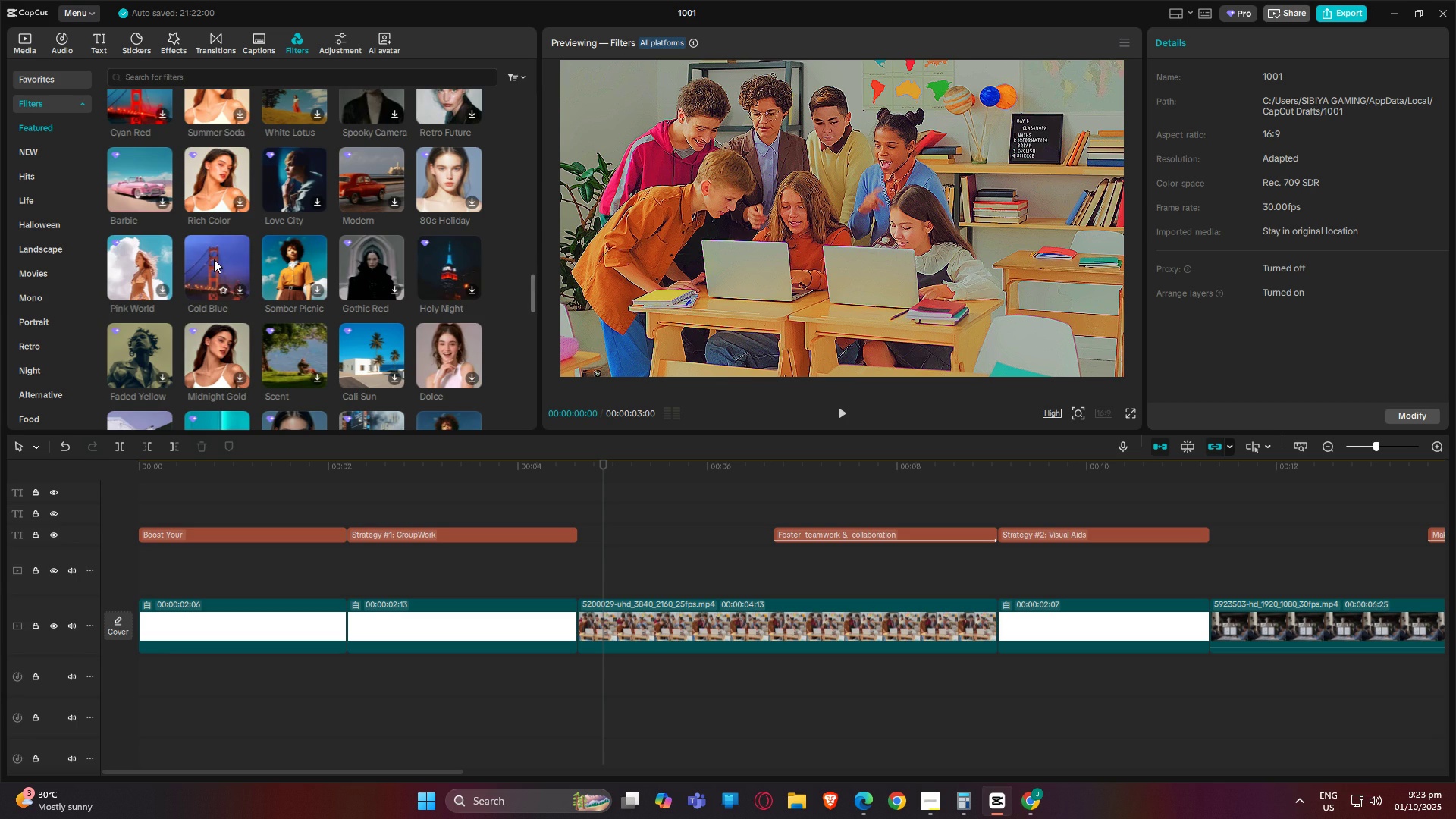 
left_click([214, 259])
 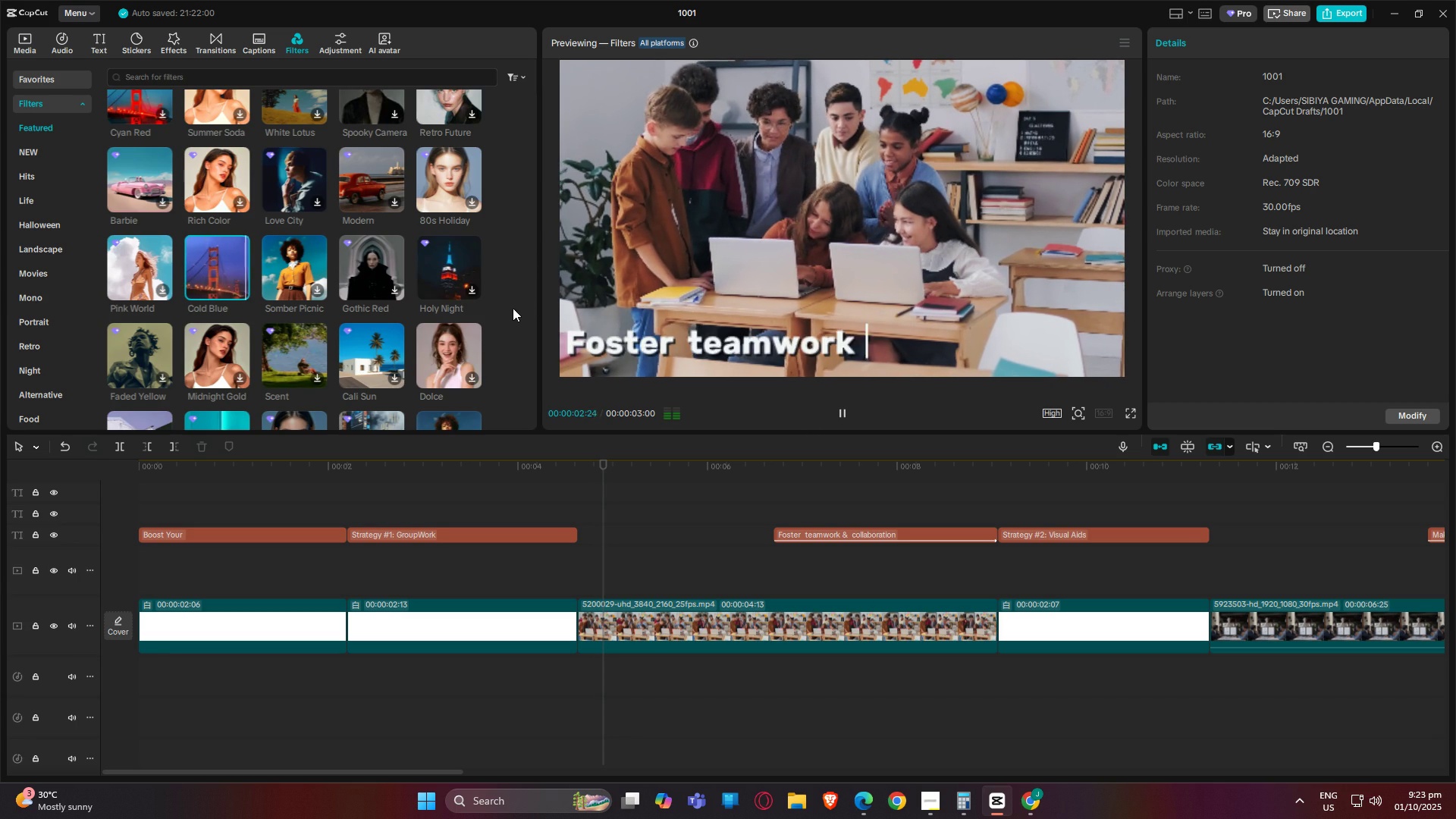 
wait(5.23)
 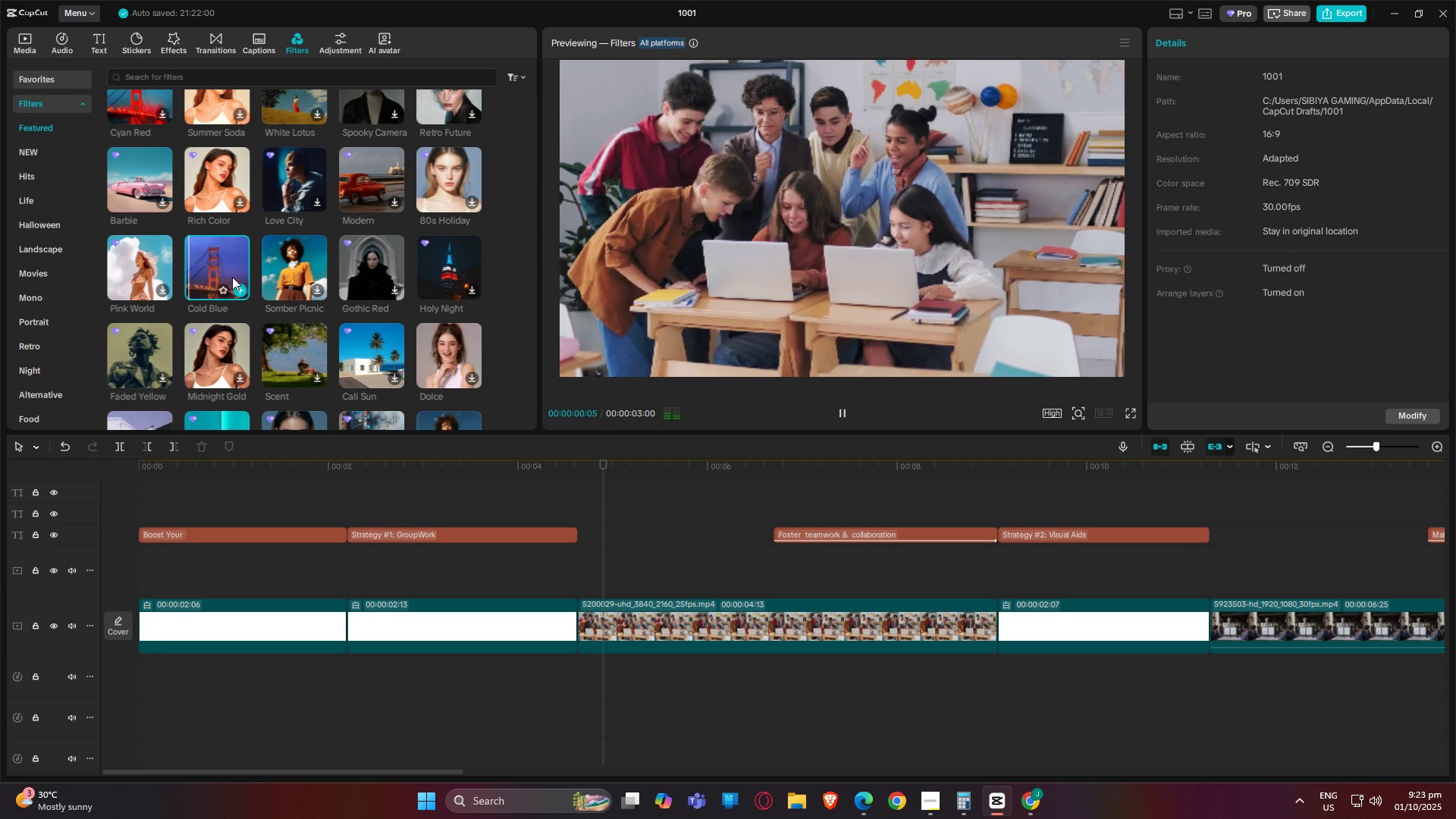 
scroll: coordinate [494, 292], scroll_direction: down, amount: 3.0
 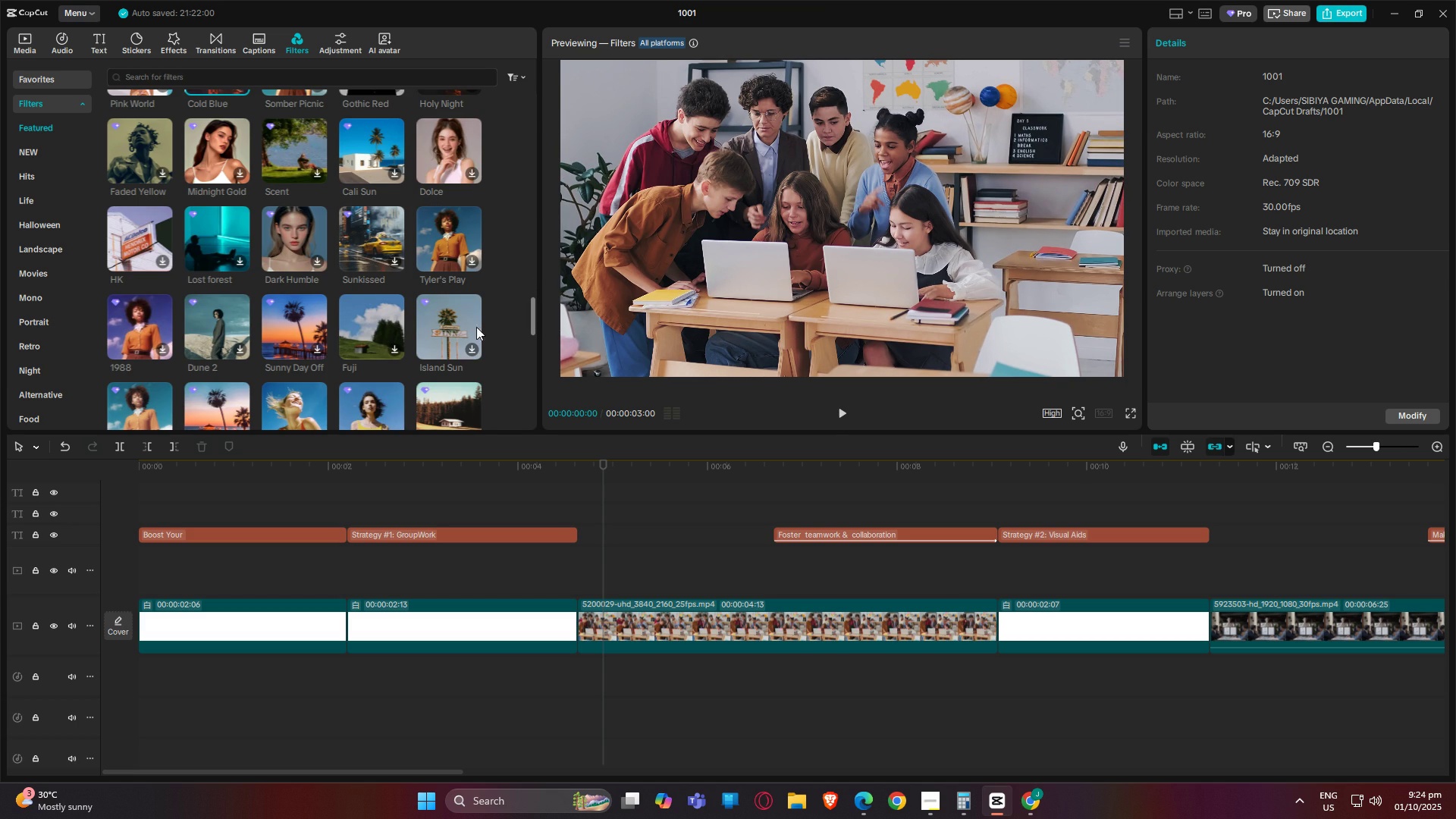 
left_click([381, 328])
 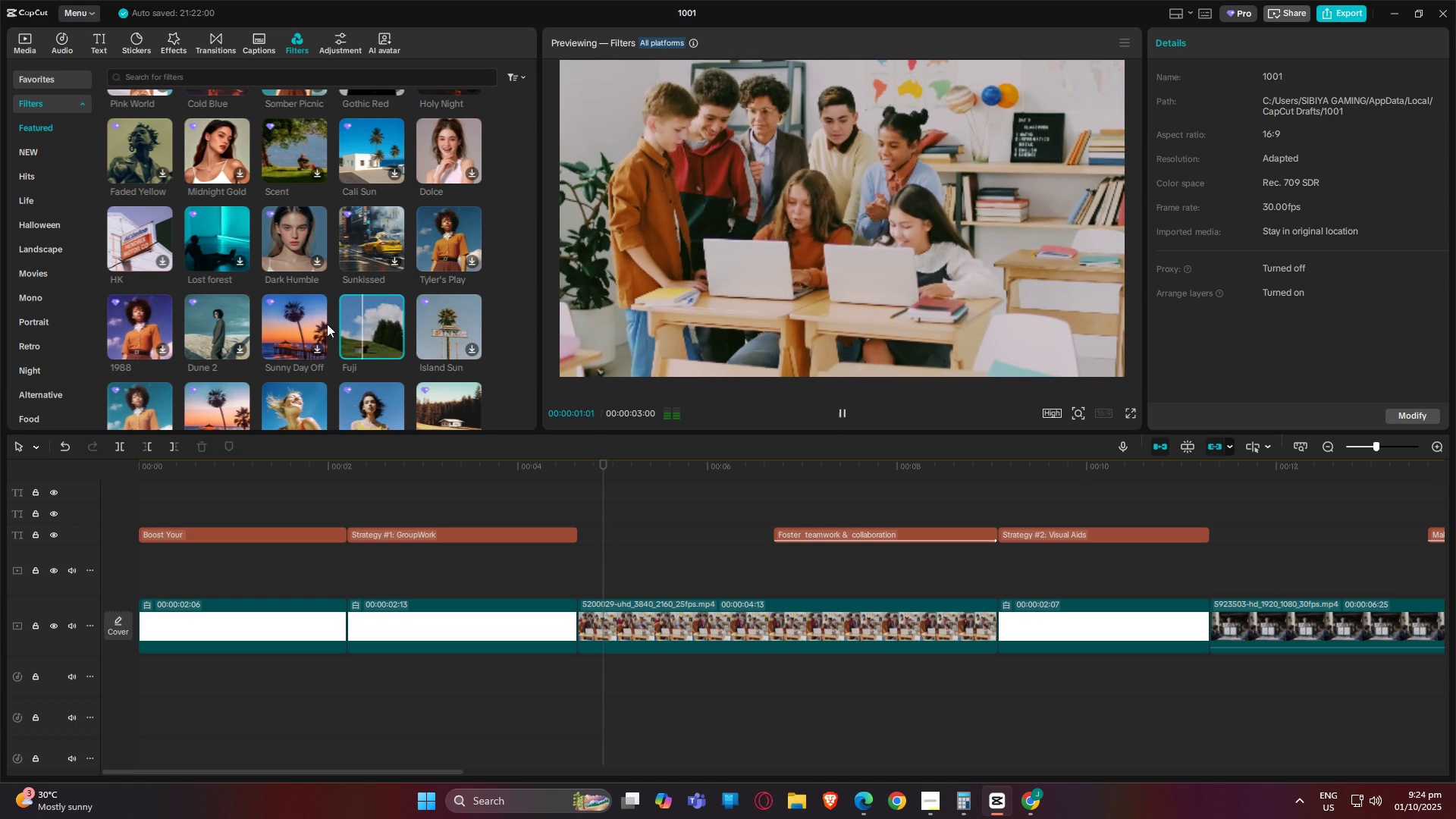 
scroll: coordinate [372, 306], scroll_direction: up, amount: 1.0
 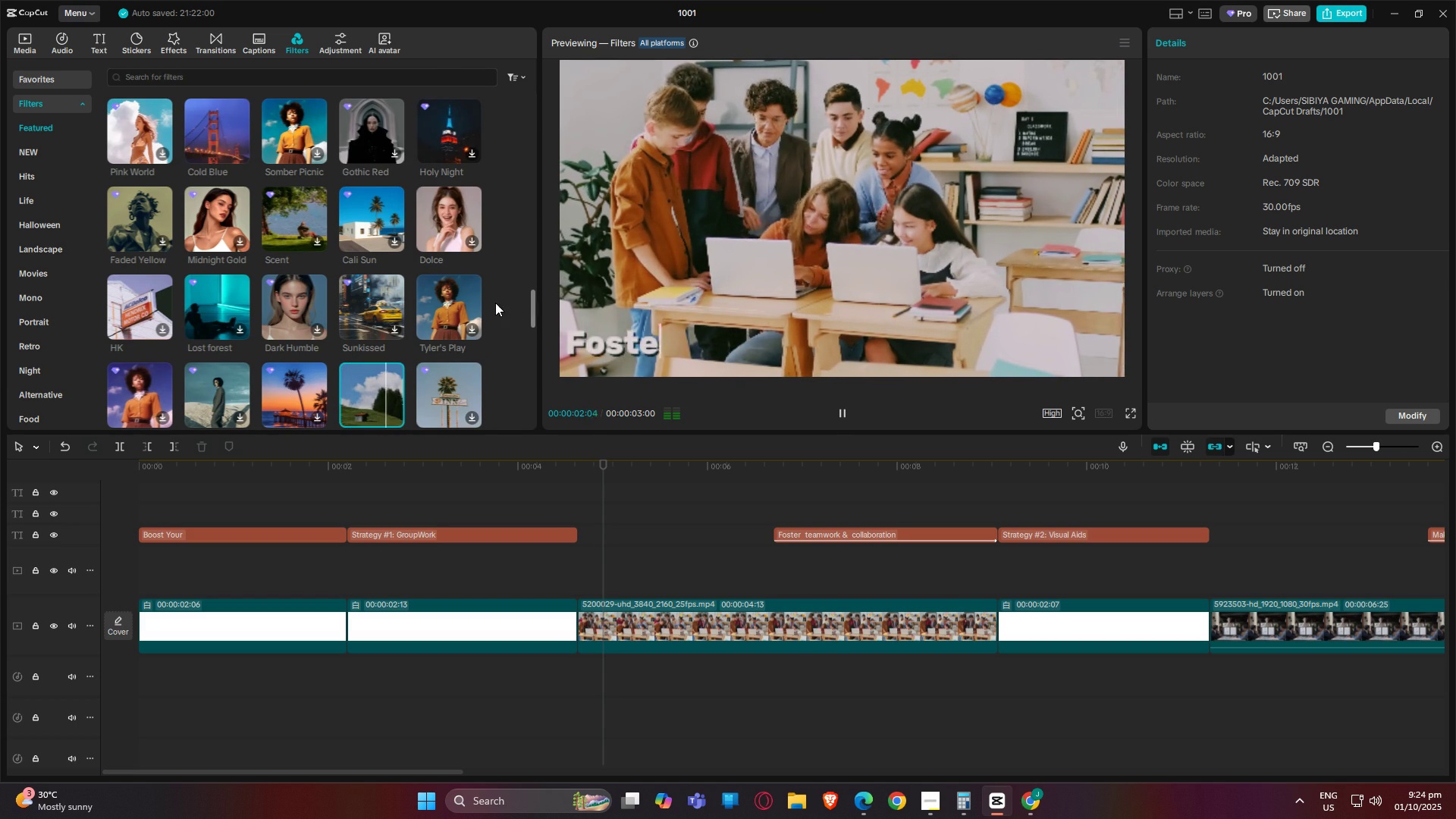 
left_click([495, 303])
 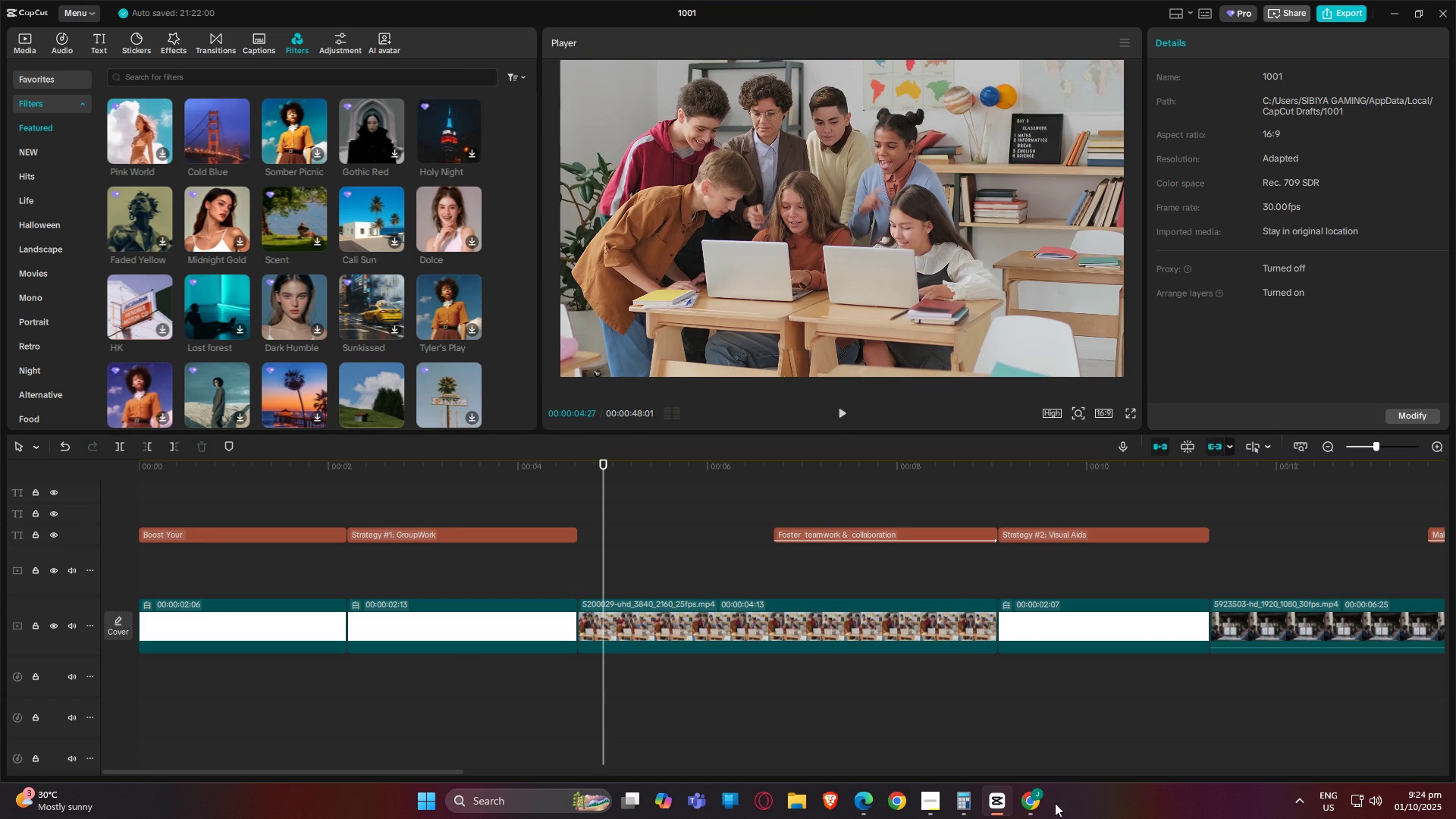 